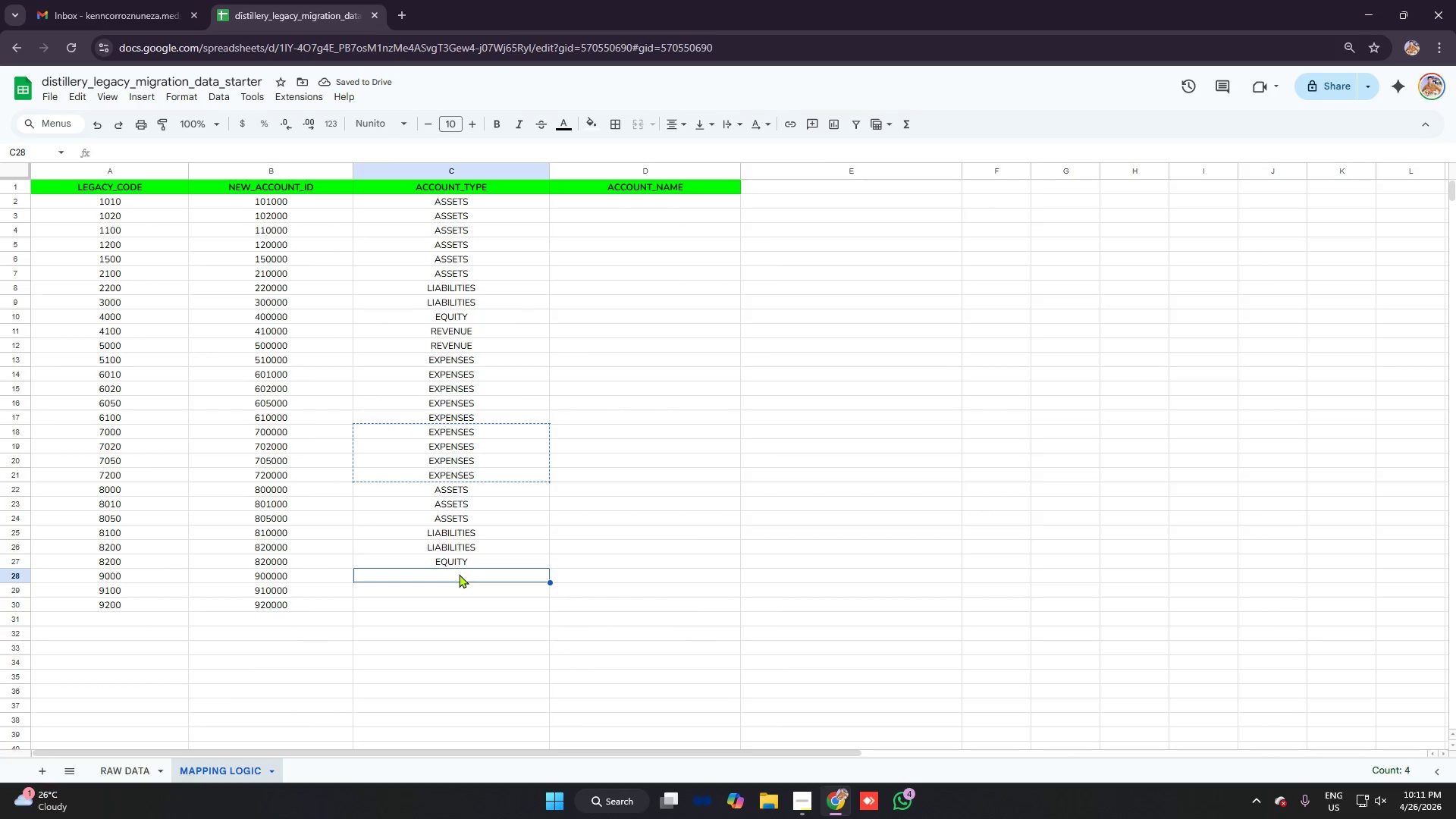 
key(Control+V)
 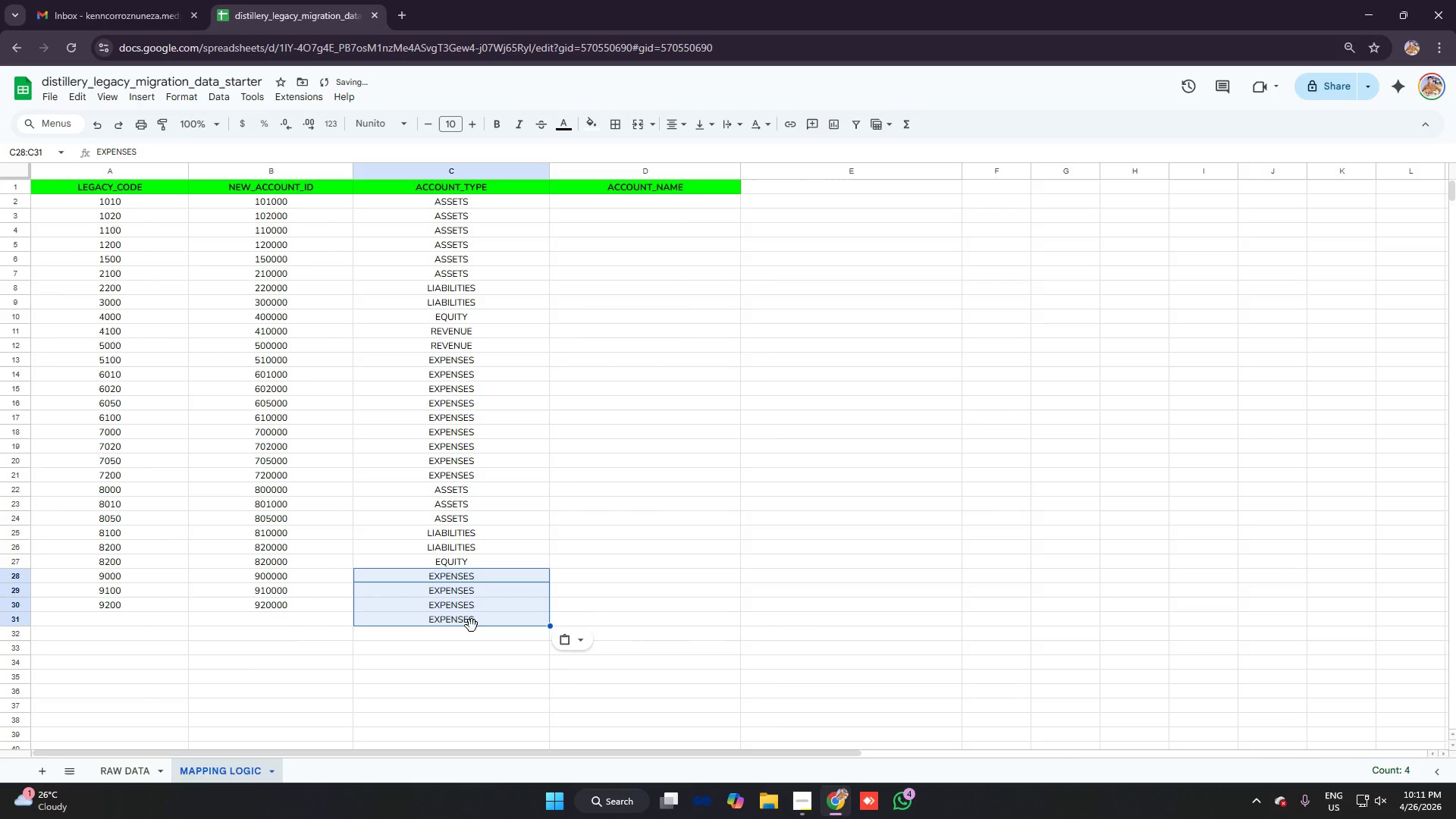 
left_click([466, 617])
 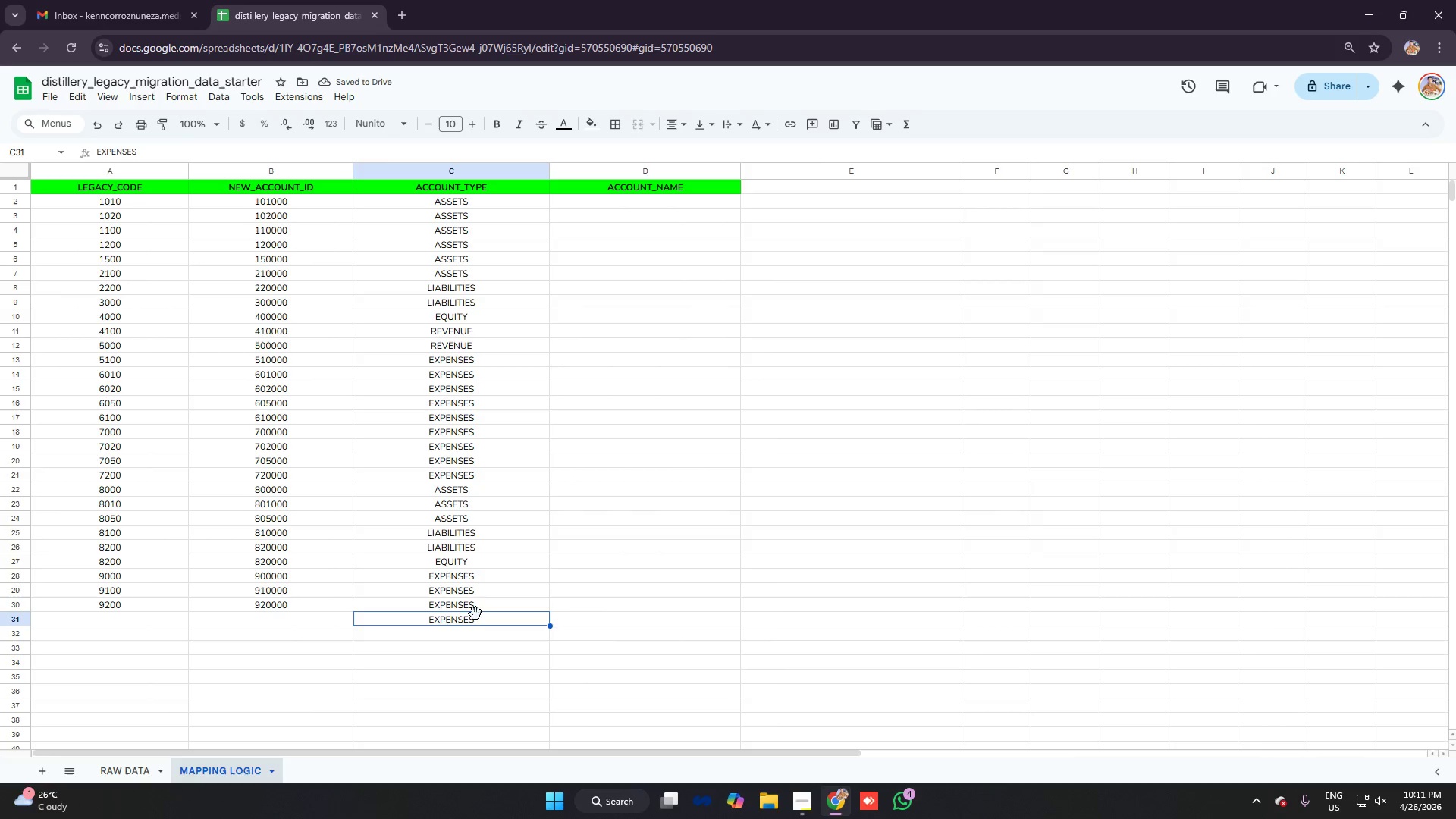 
key(Backspace)
 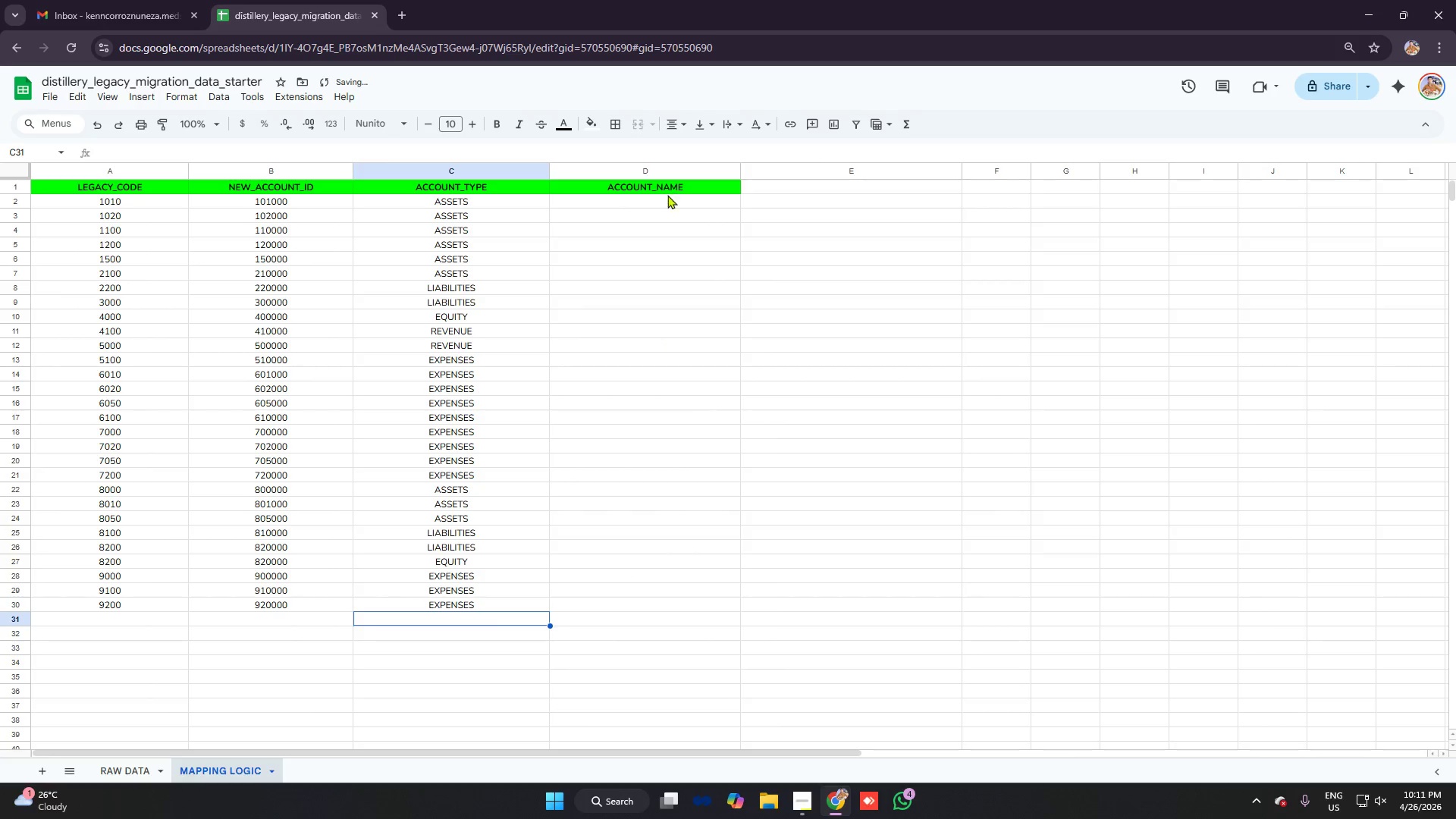 
left_click([592, 246])
 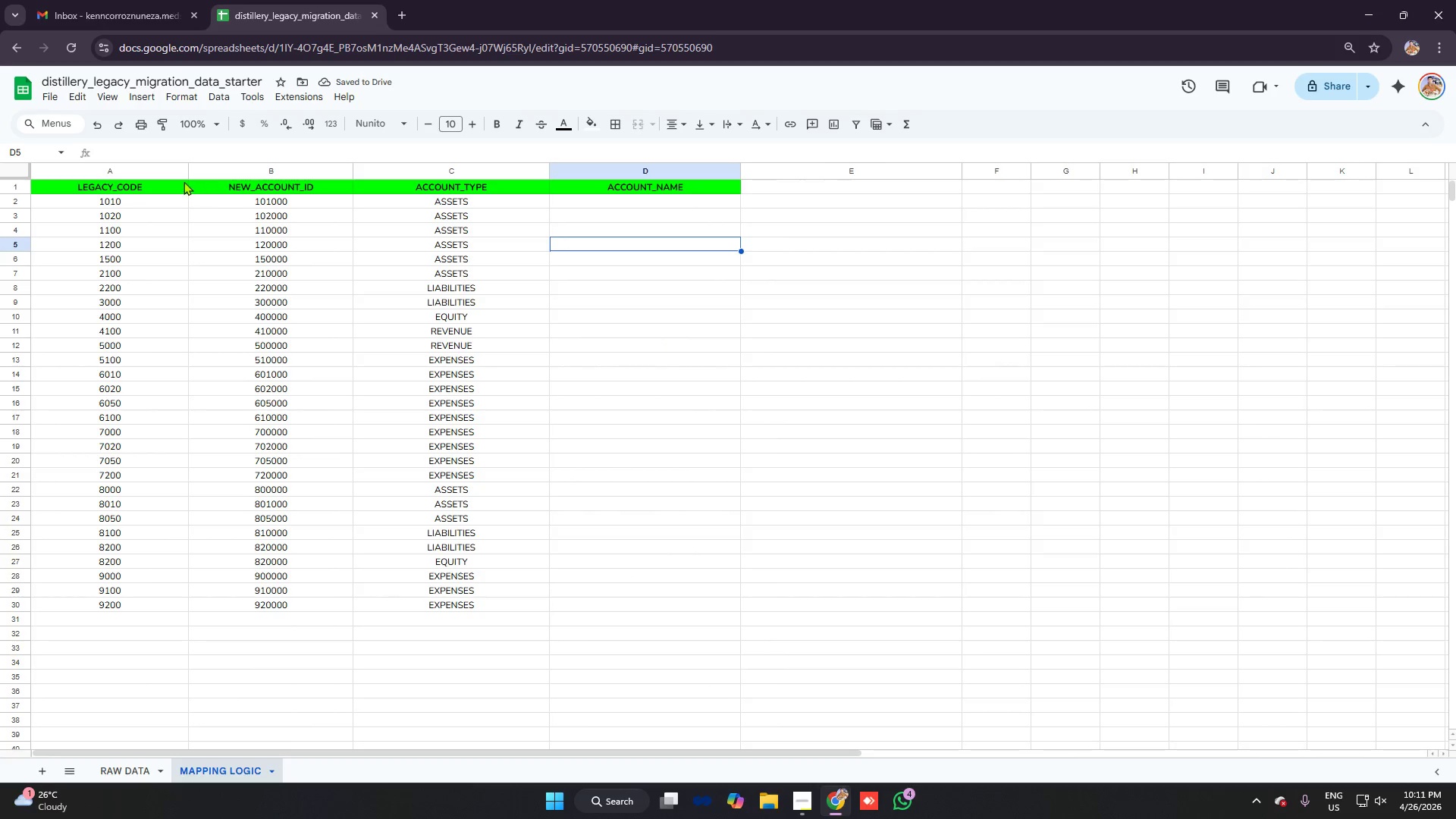 
left_click([156, 184])
 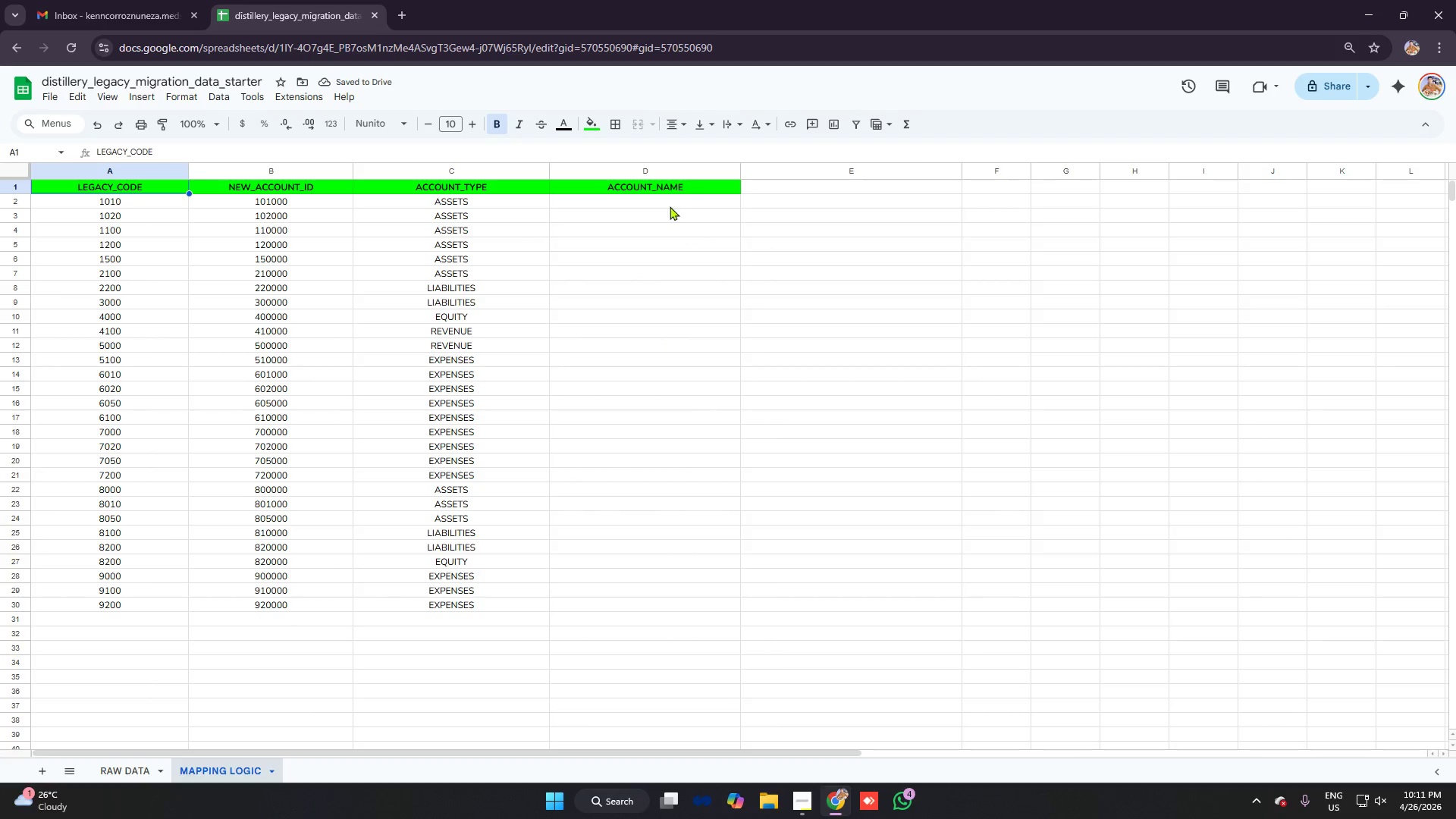 
left_click([667, 204])
 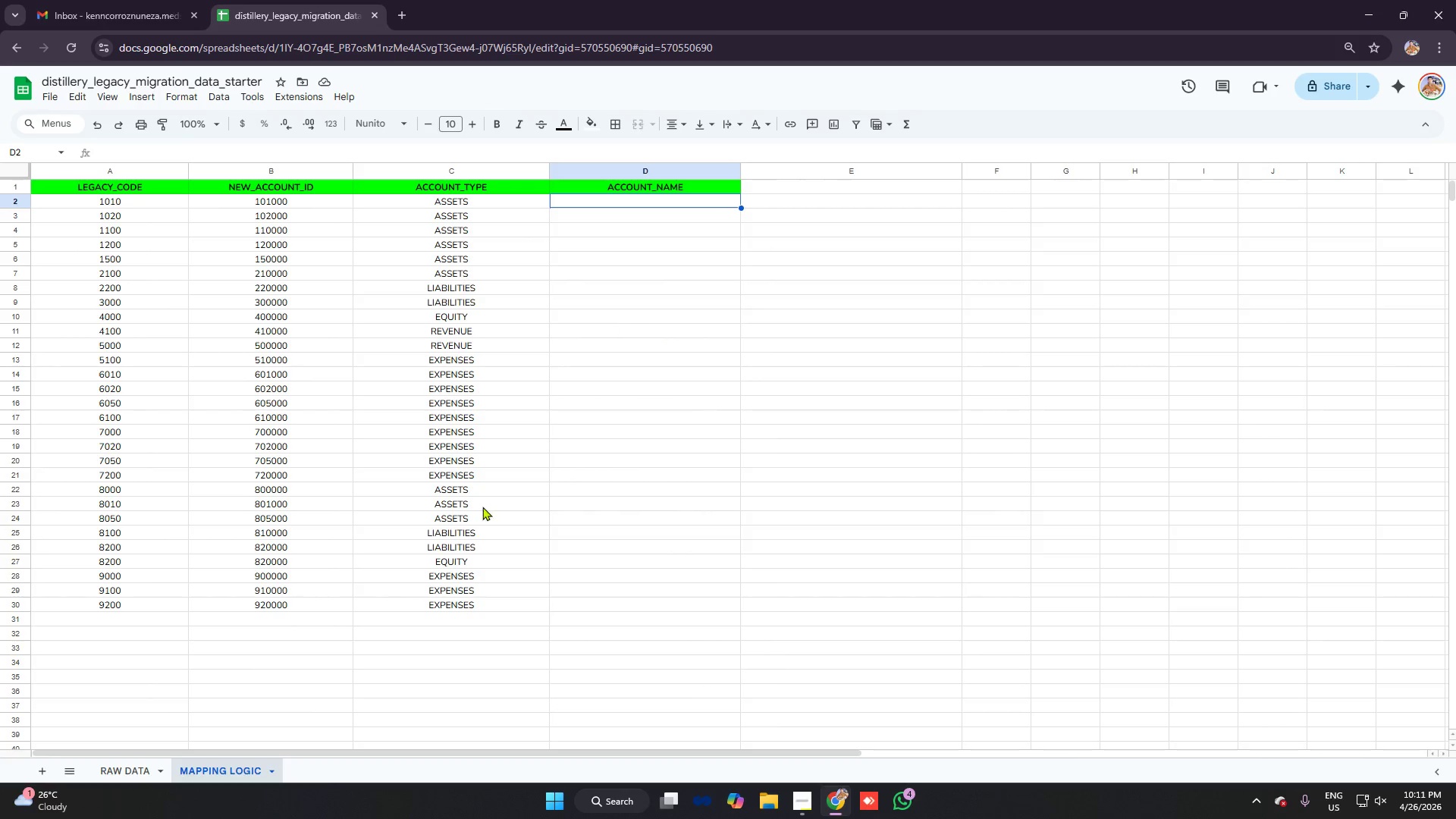 
left_click([115, 771])
 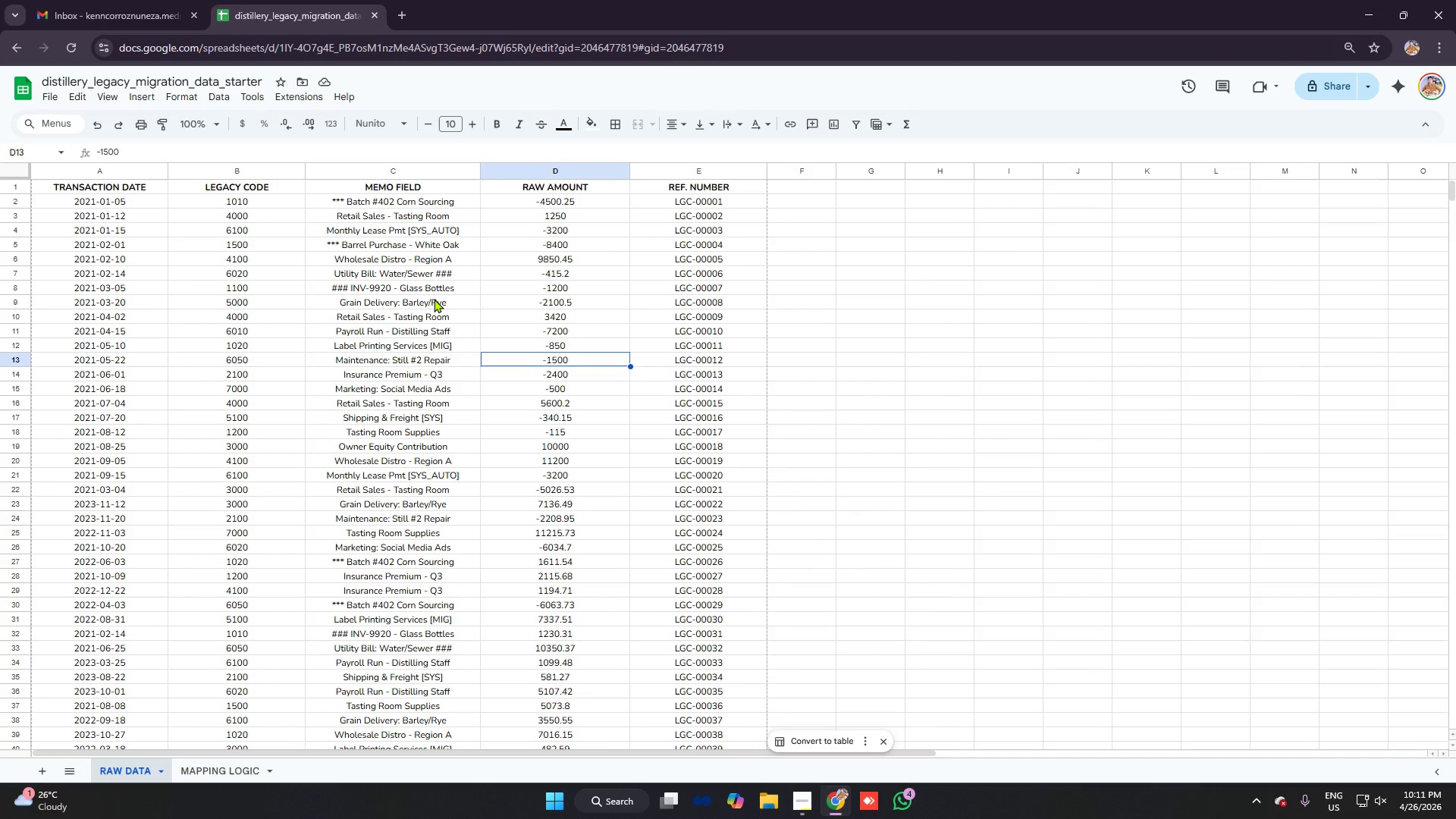 
key(Alt+AltLeft)
 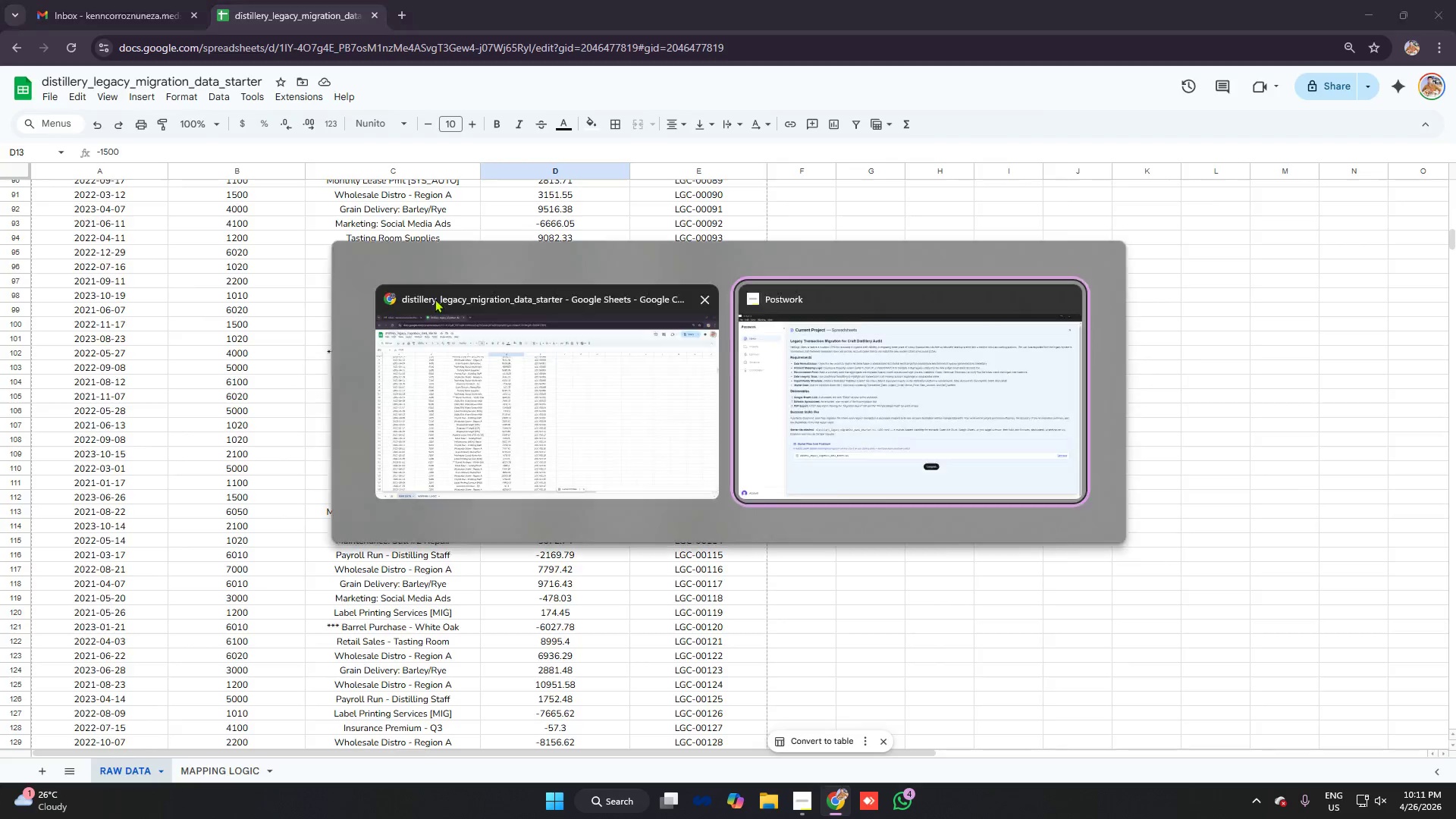 
key(Alt+Tab)
 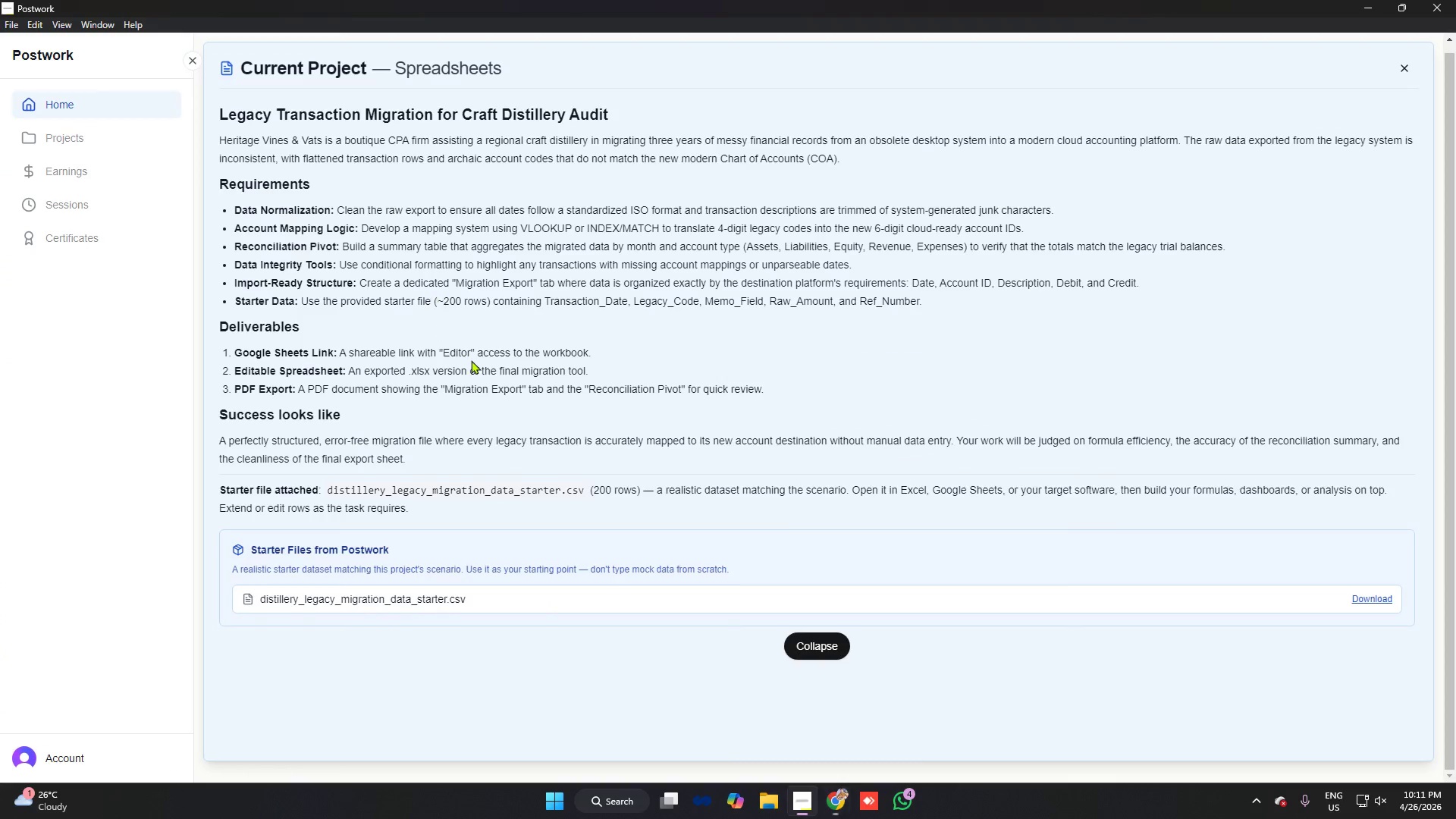 
scroll: coordinate [432, 299], scroll_direction: down, amount: 17.0
 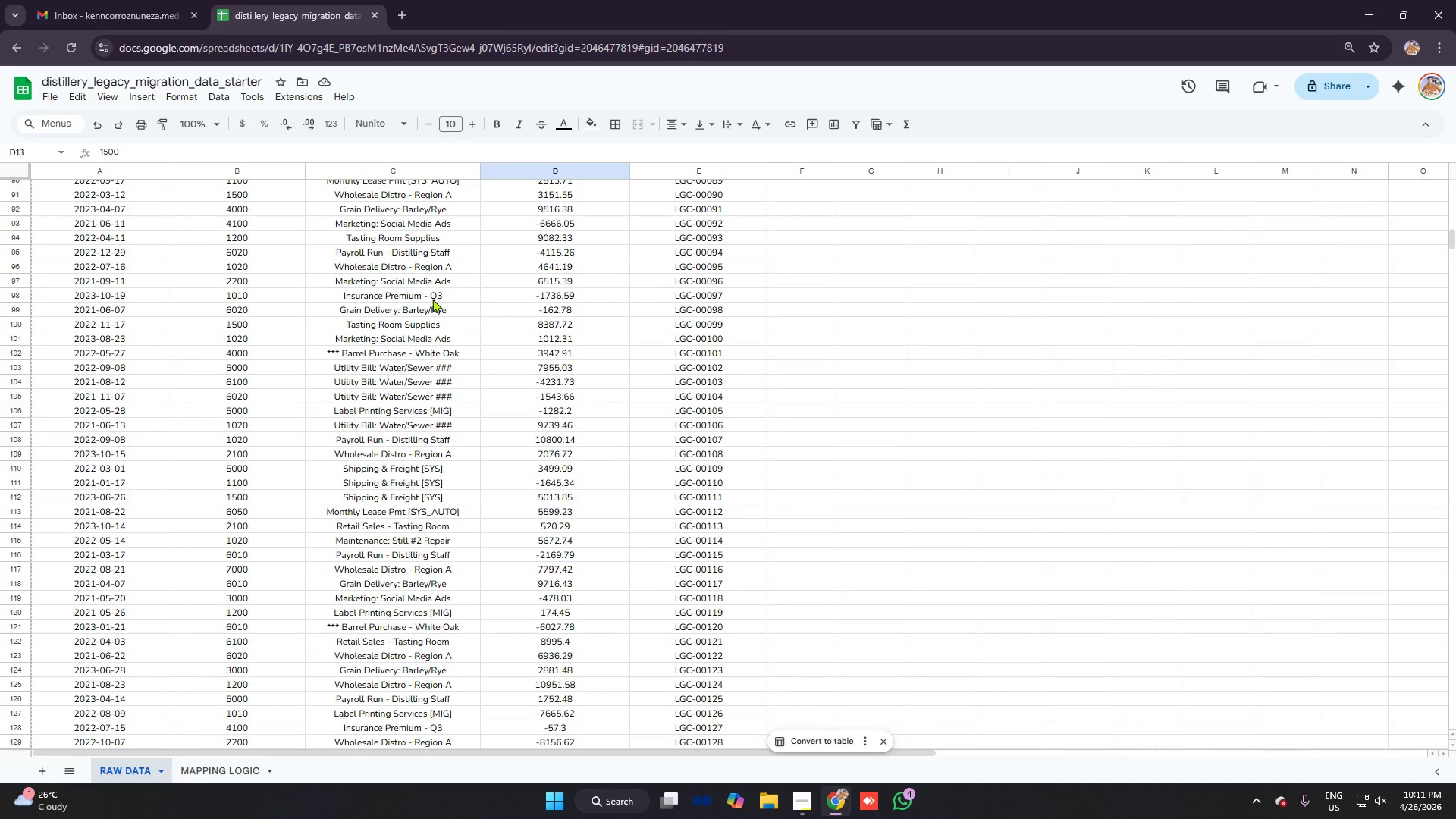 
key(Alt+AltLeft)